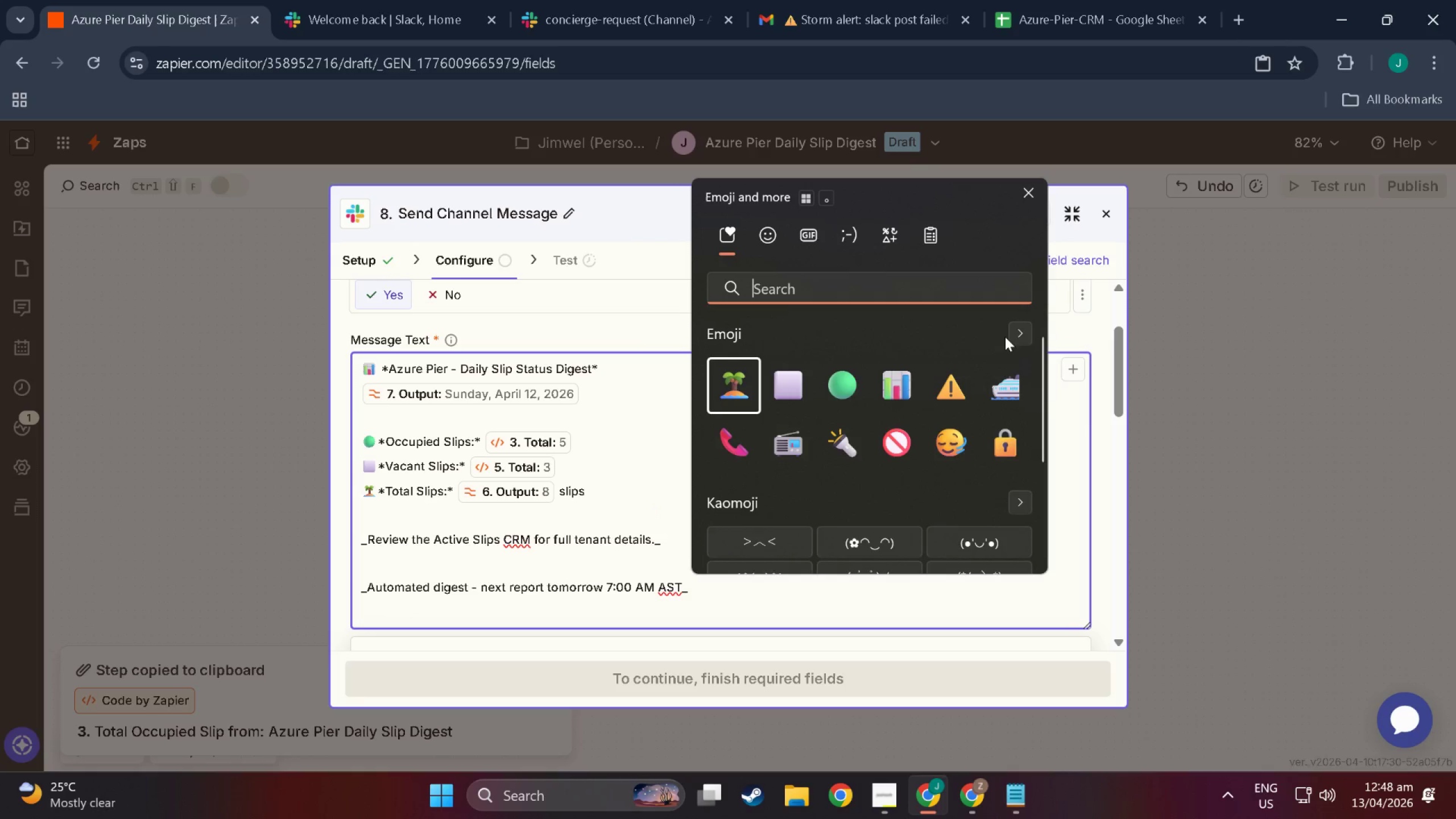 
left_click([1020, 340])
 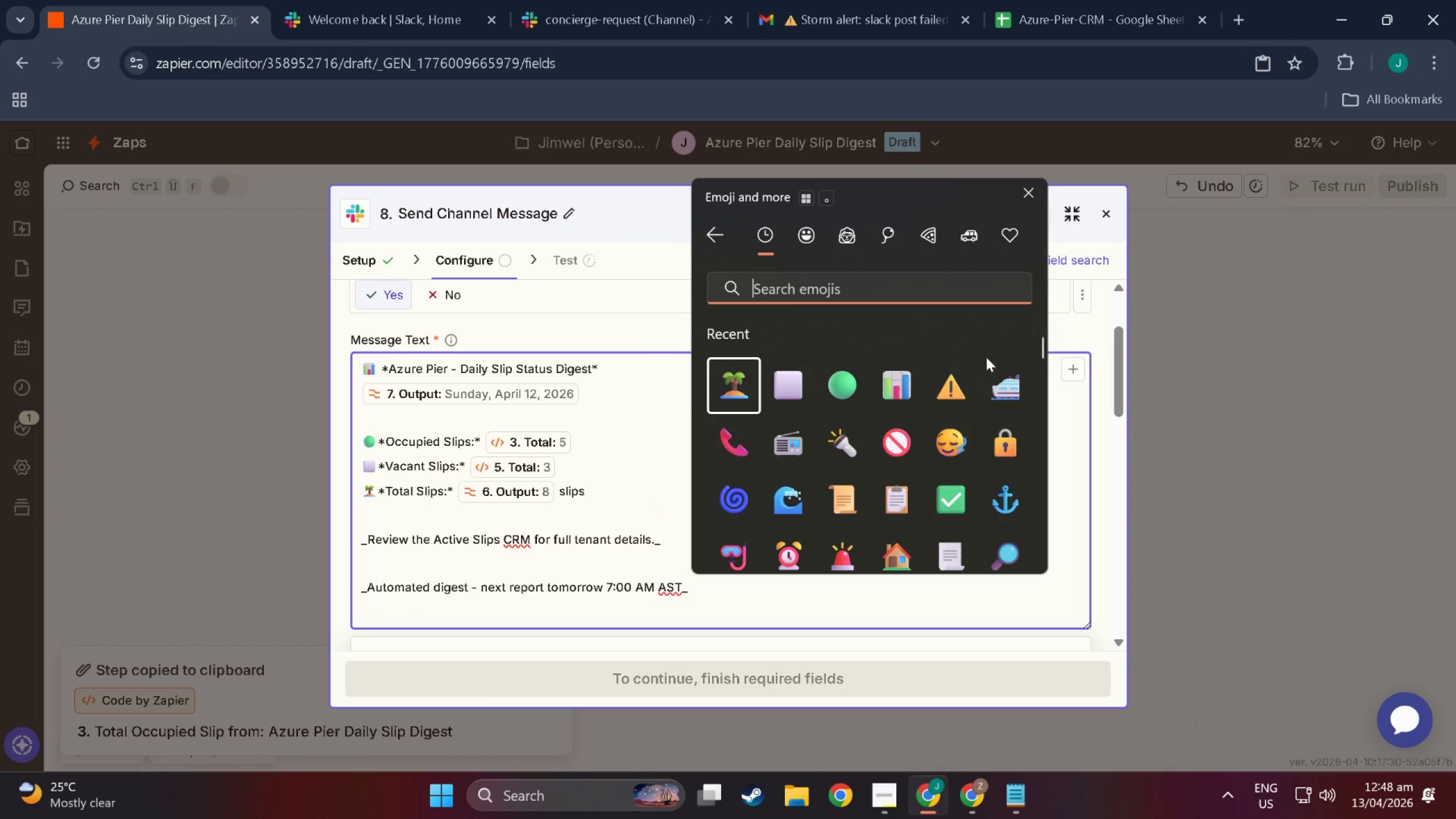 
scroll: coordinate [924, 429], scroll_direction: down, amount: 4.0
 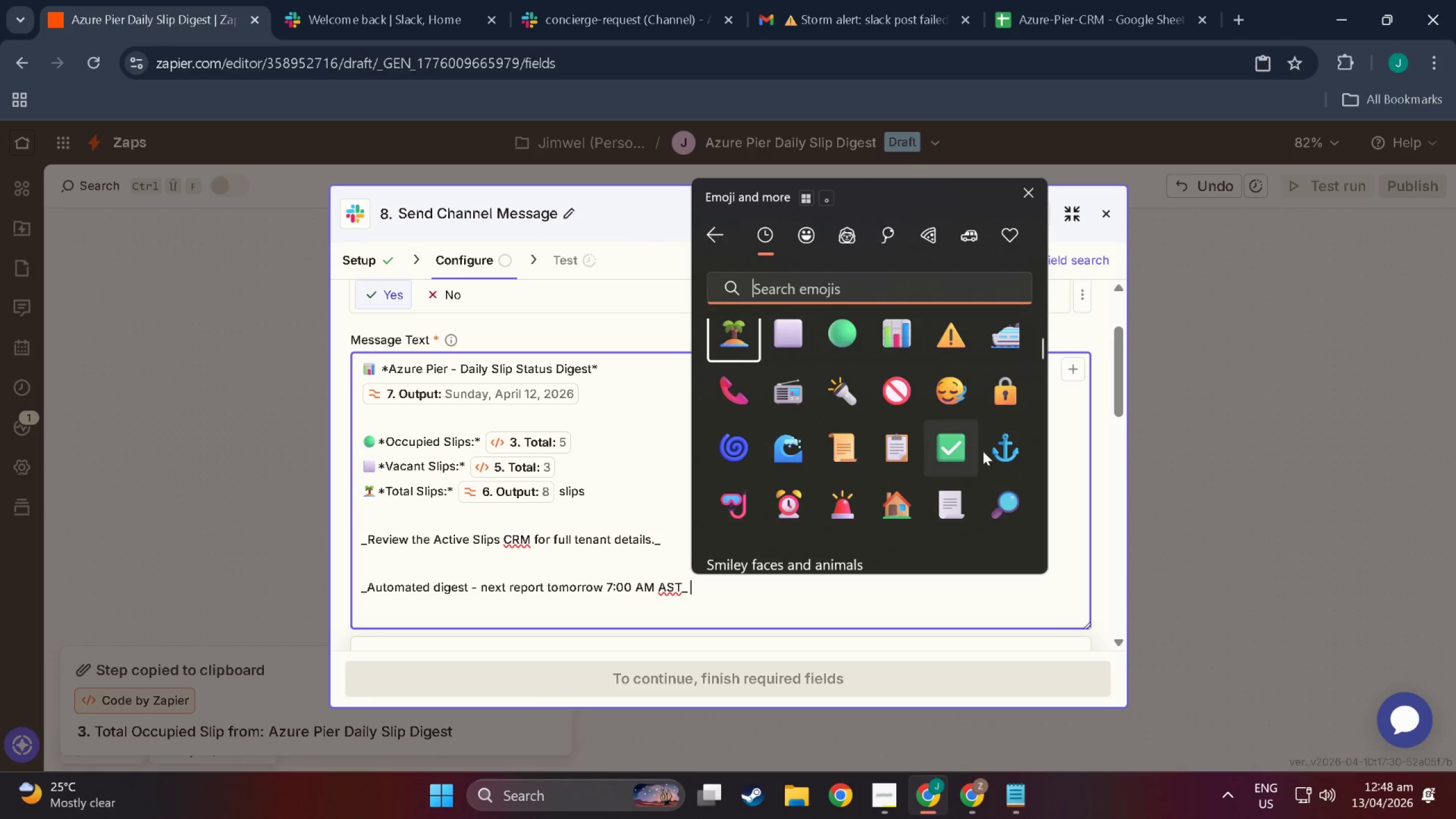 
left_click([1017, 461])
 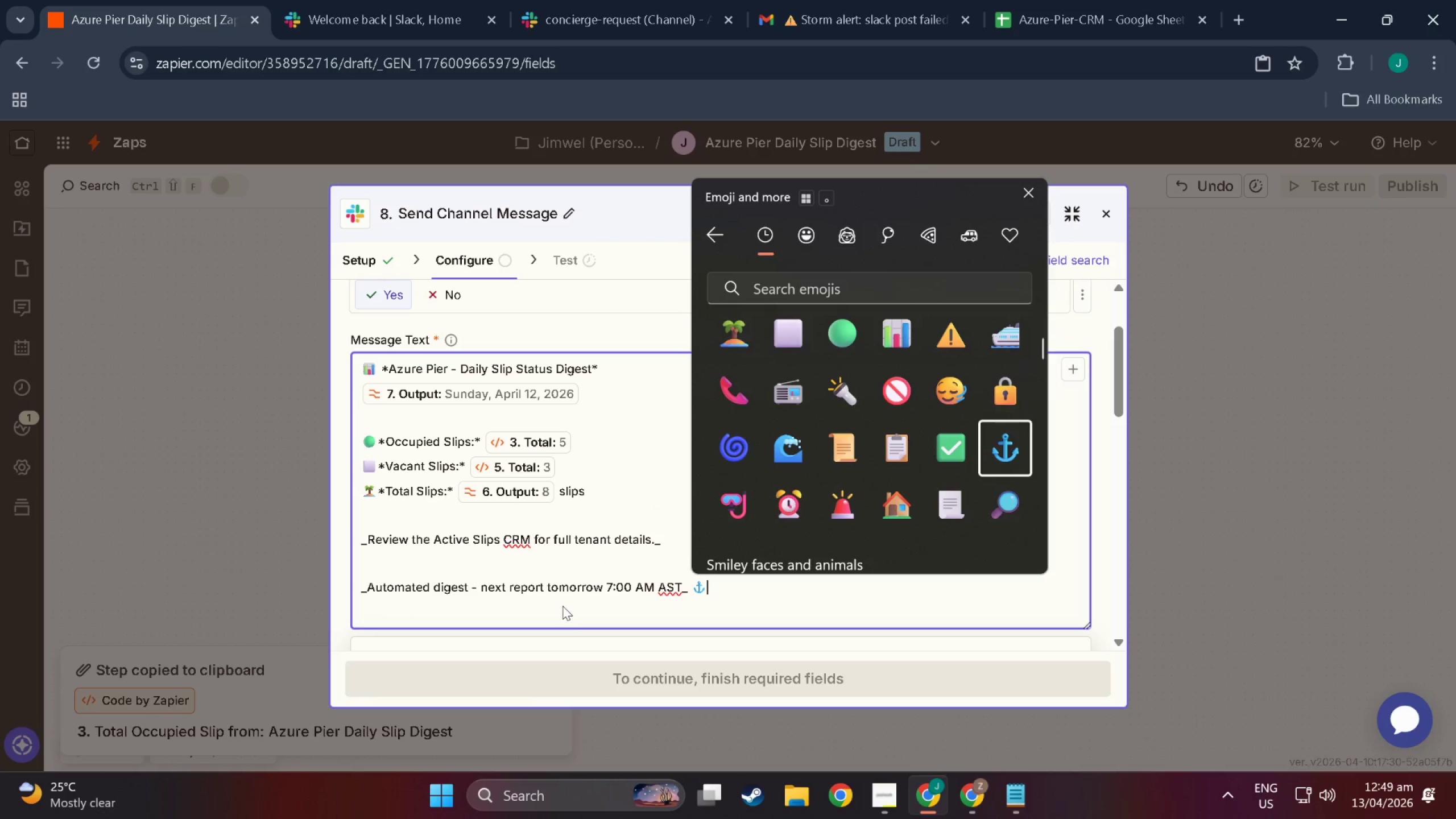 
left_click([562, 605])
 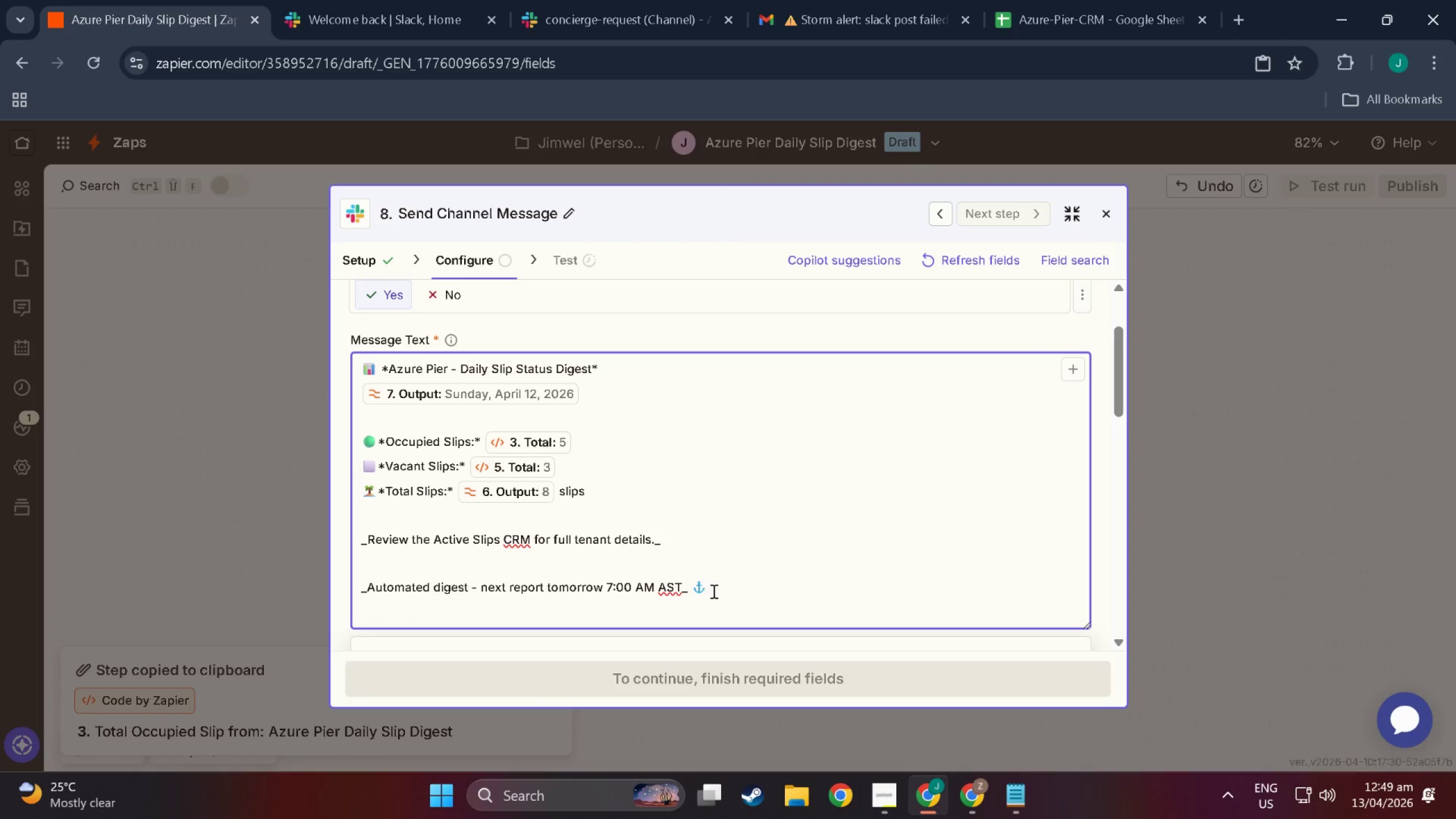 
left_click([713, 591])
 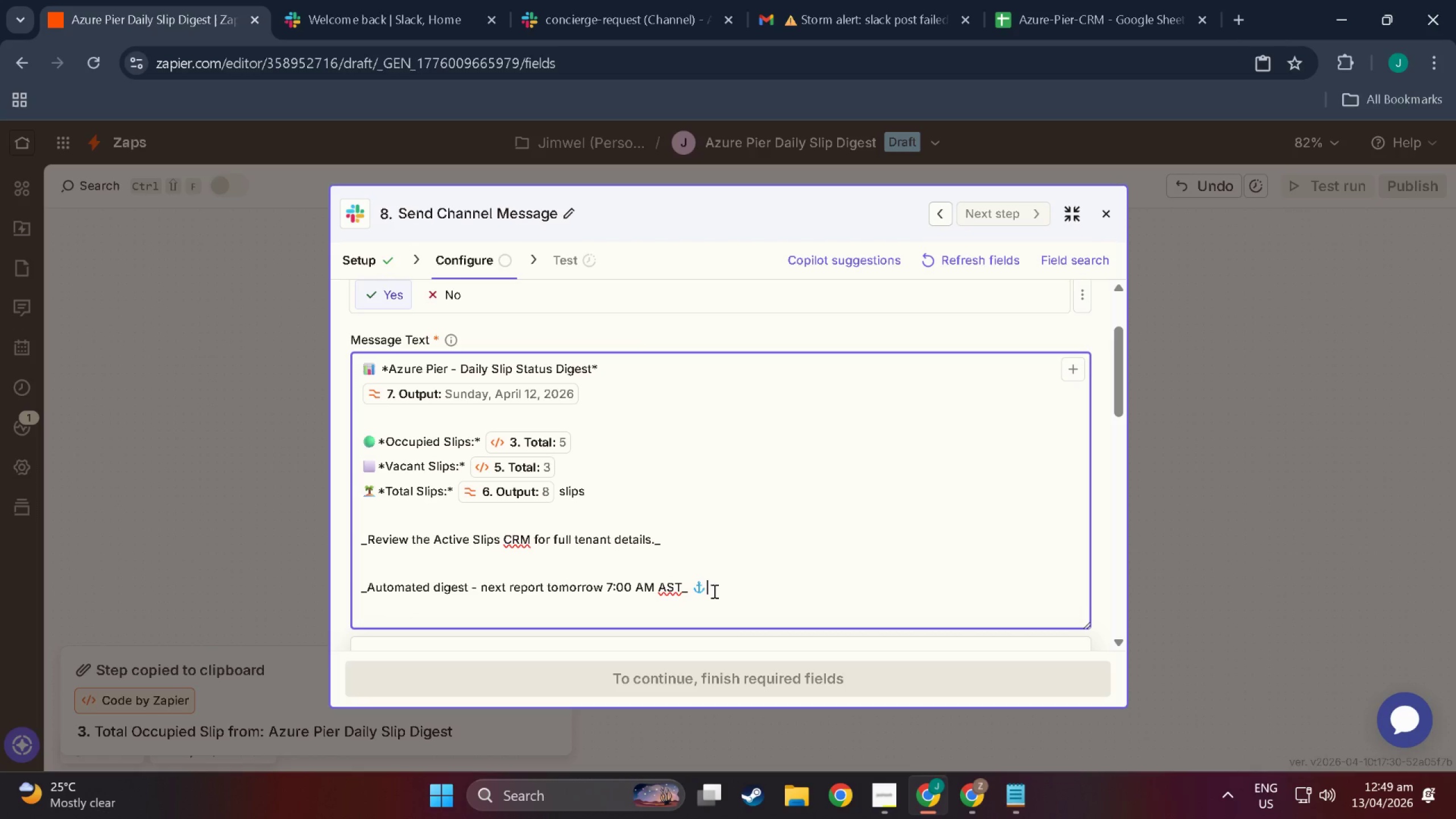 
wait(7.22)
 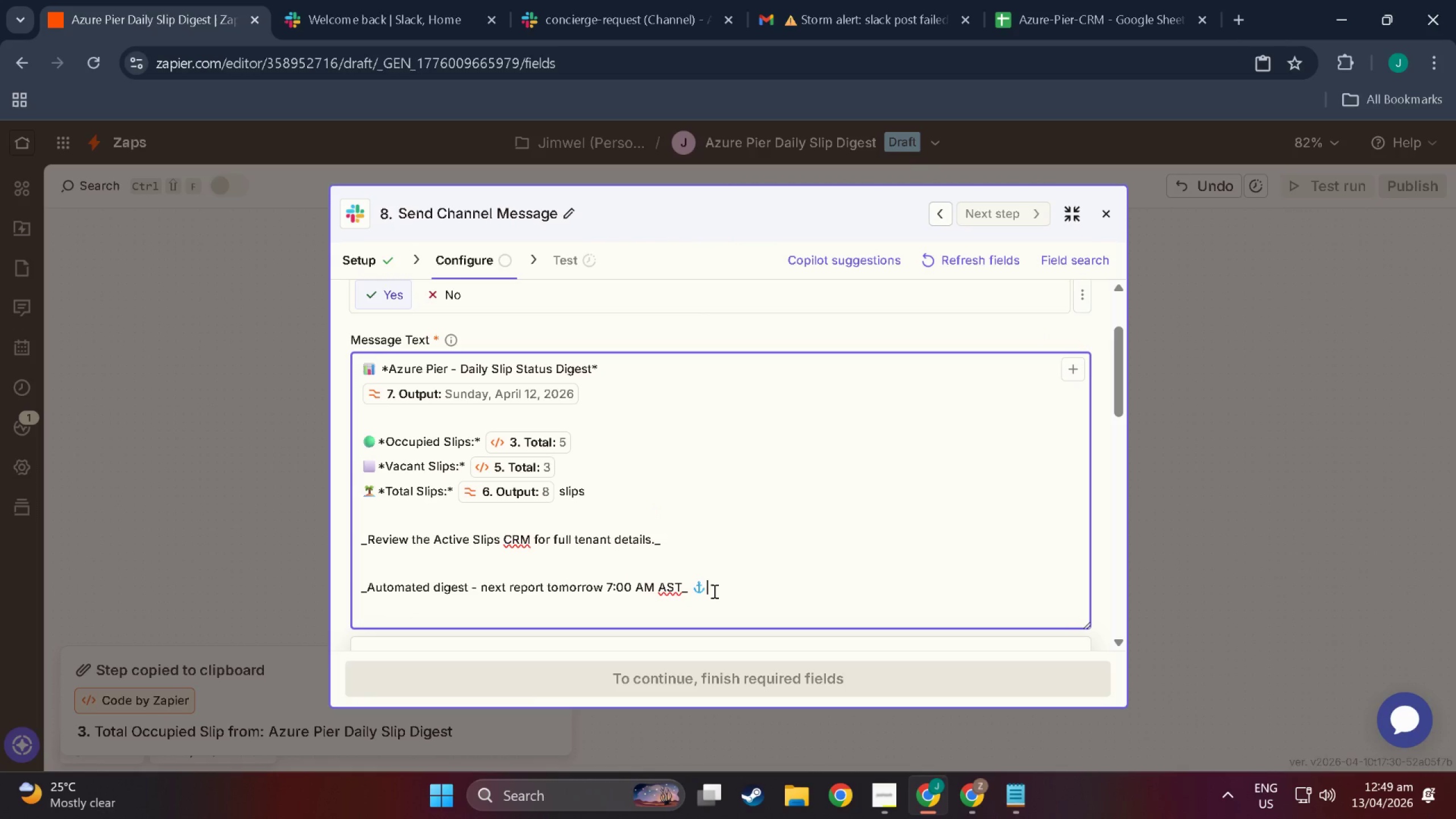 
scroll: coordinate [767, 601], scroll_direction: down, amount: 8.0
 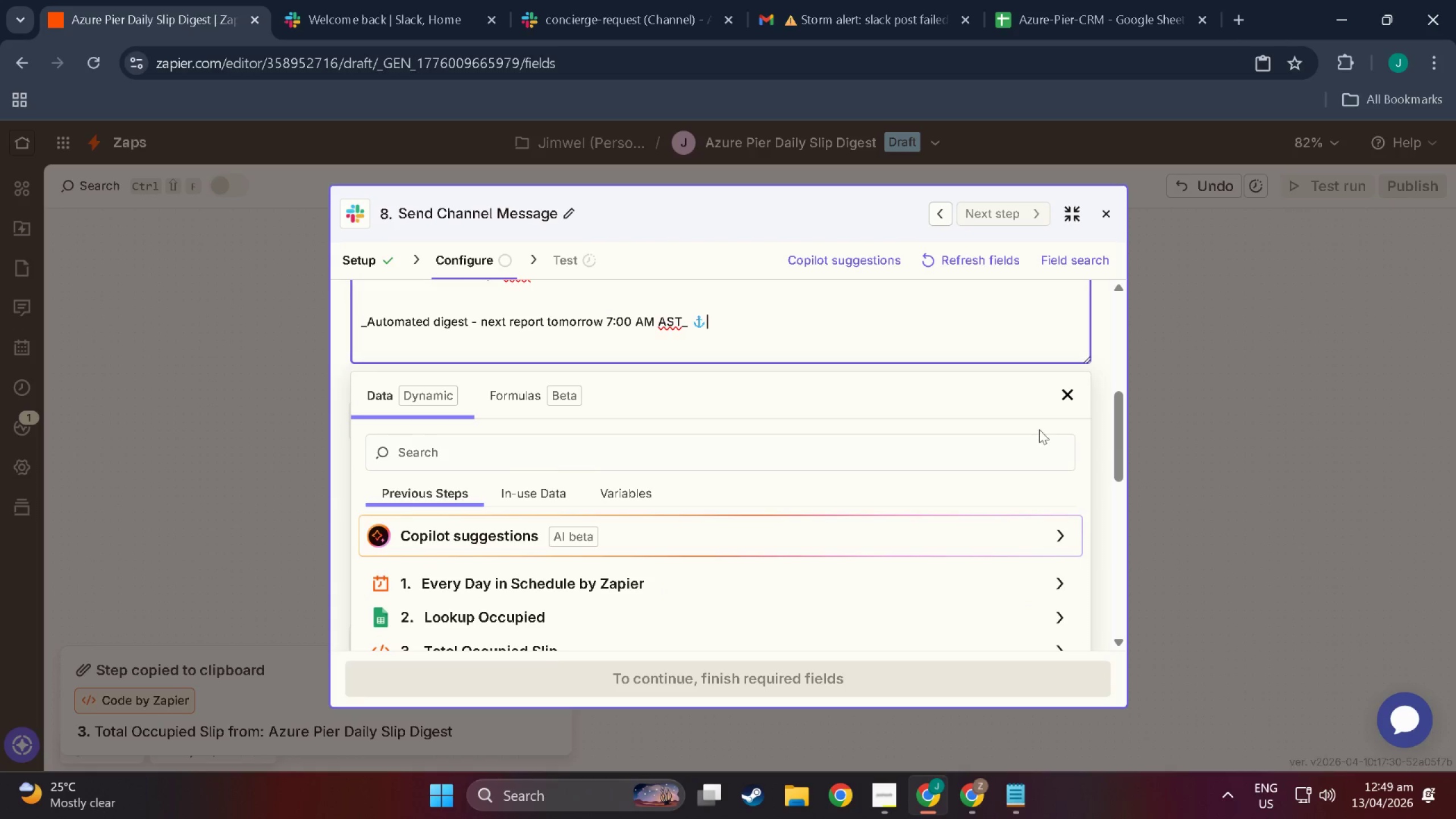 
left_click([1063, 398])
 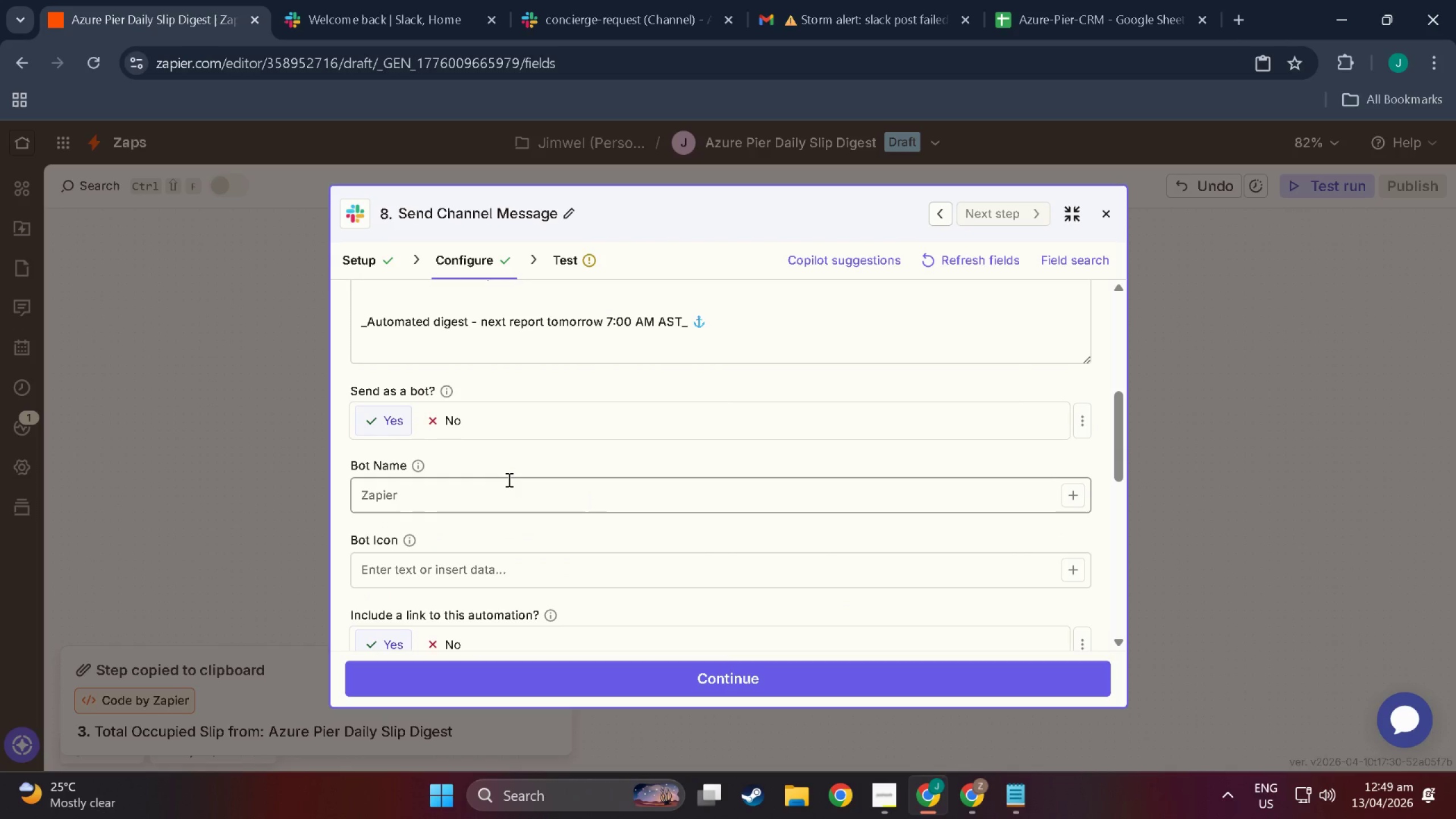 
left_click([511, 489])
 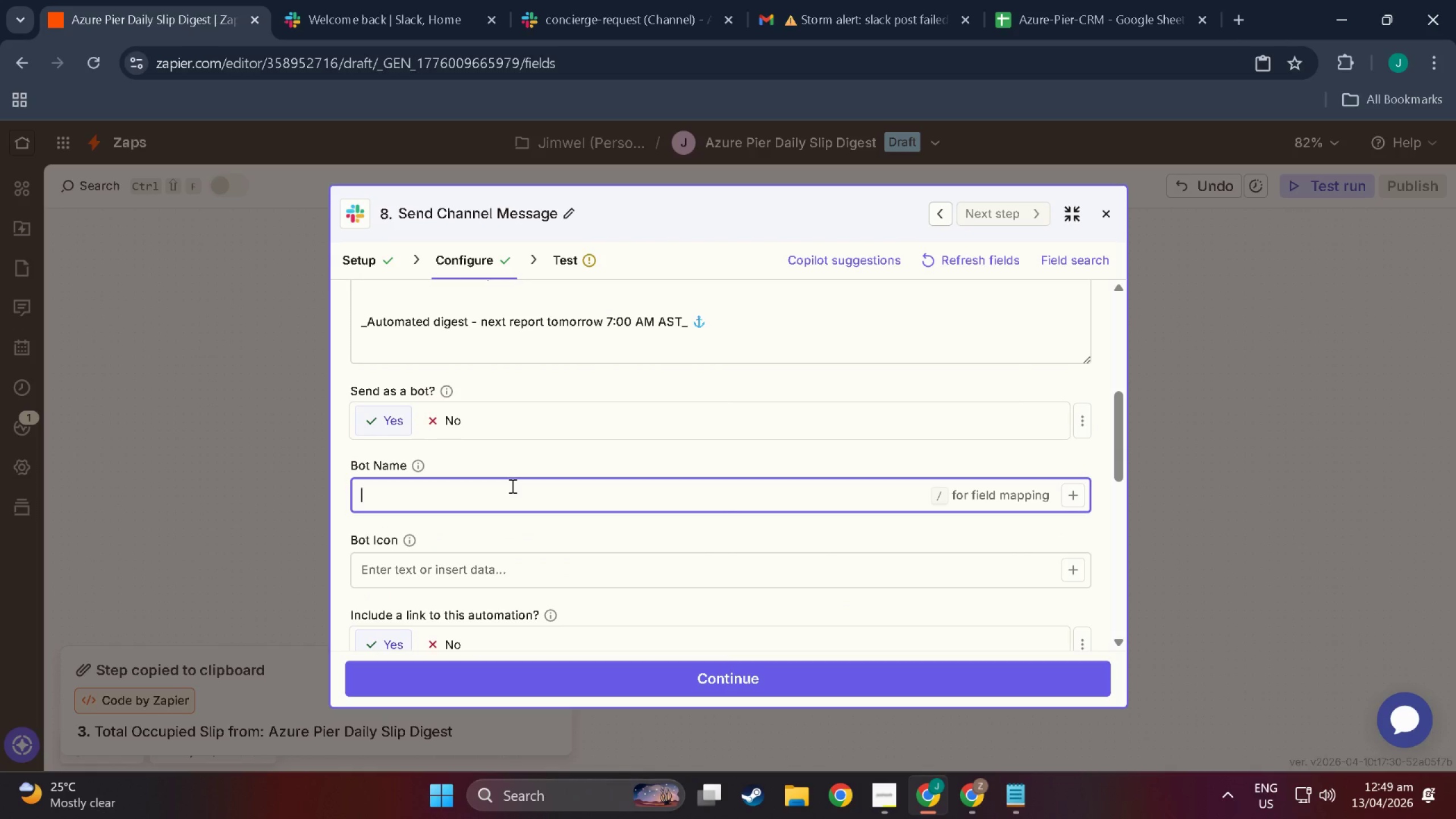 
type(Zapier Daily Digest)
 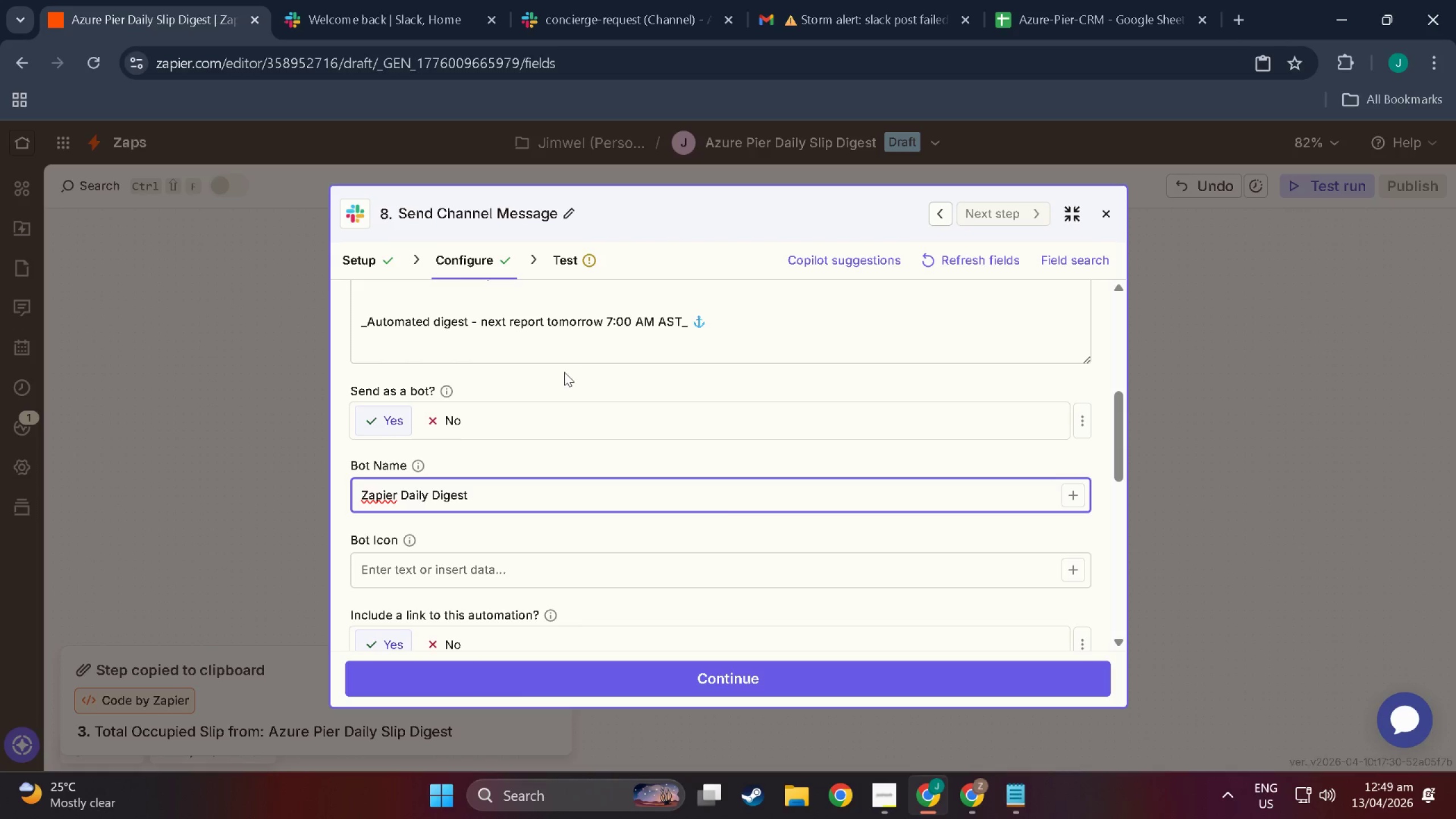 
wait(23.93)
 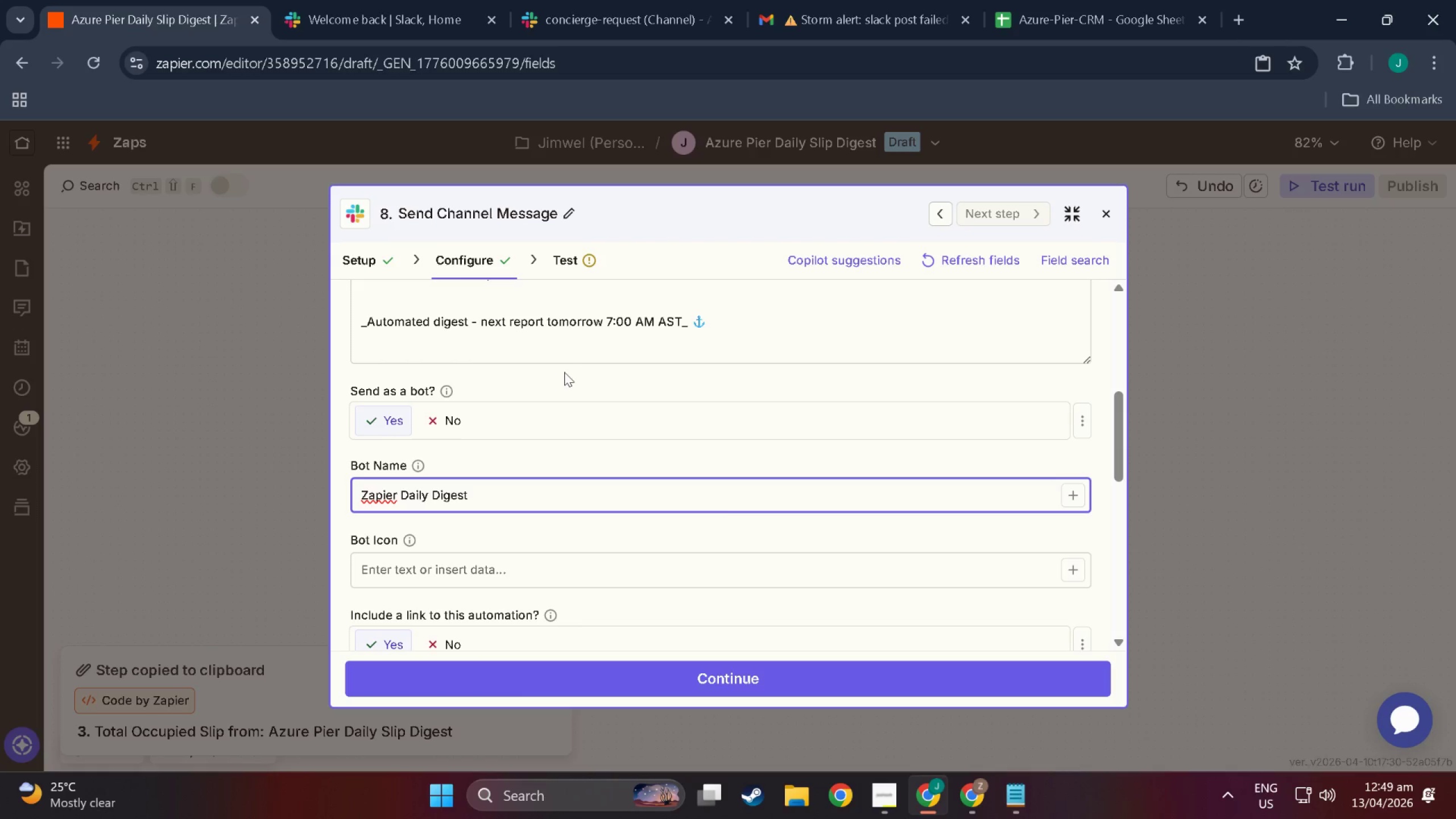 
scroll: coordinate [529, 449], scroll_direction: down, amount: 3.0
 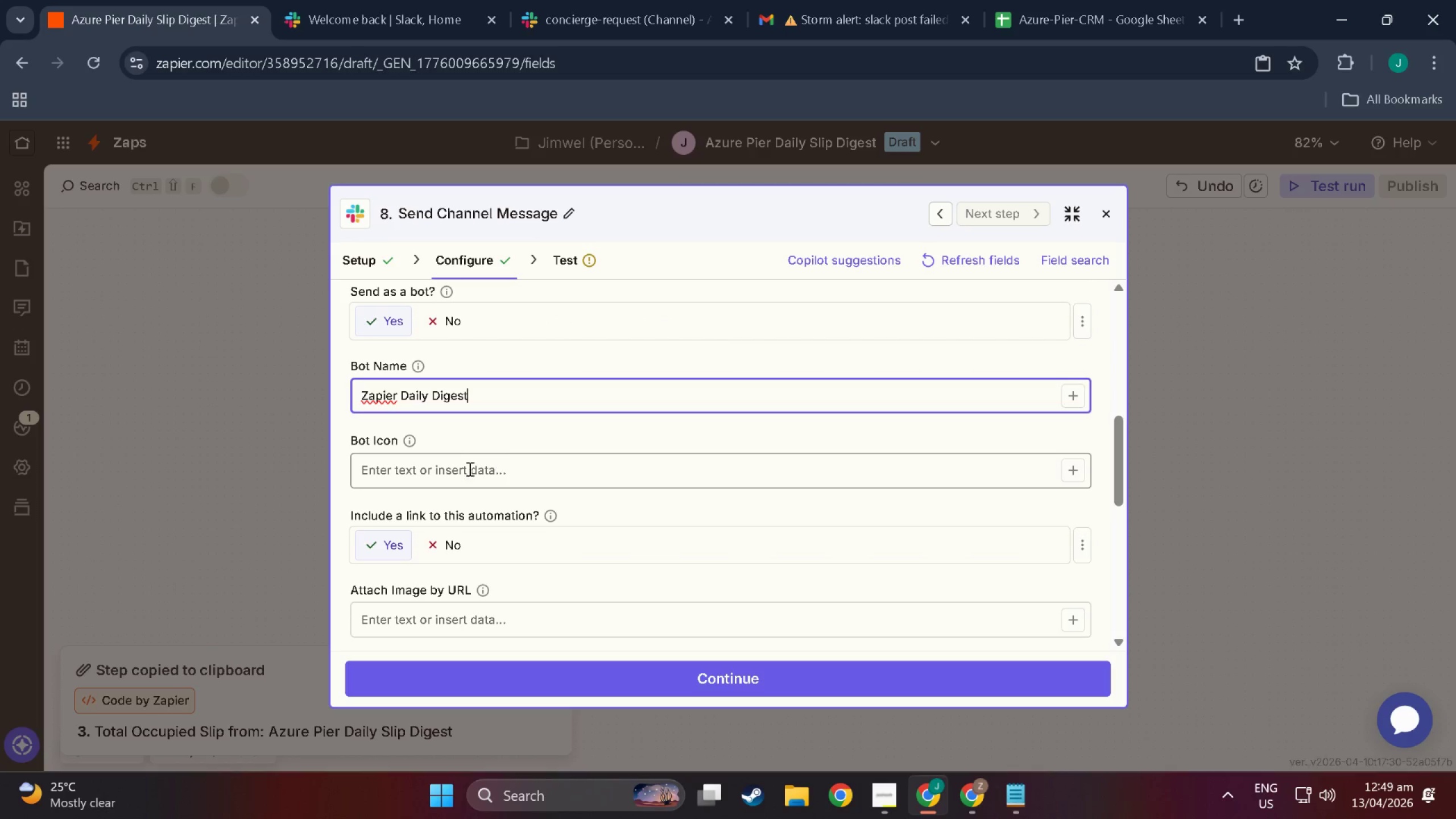 
wait(8.43)
 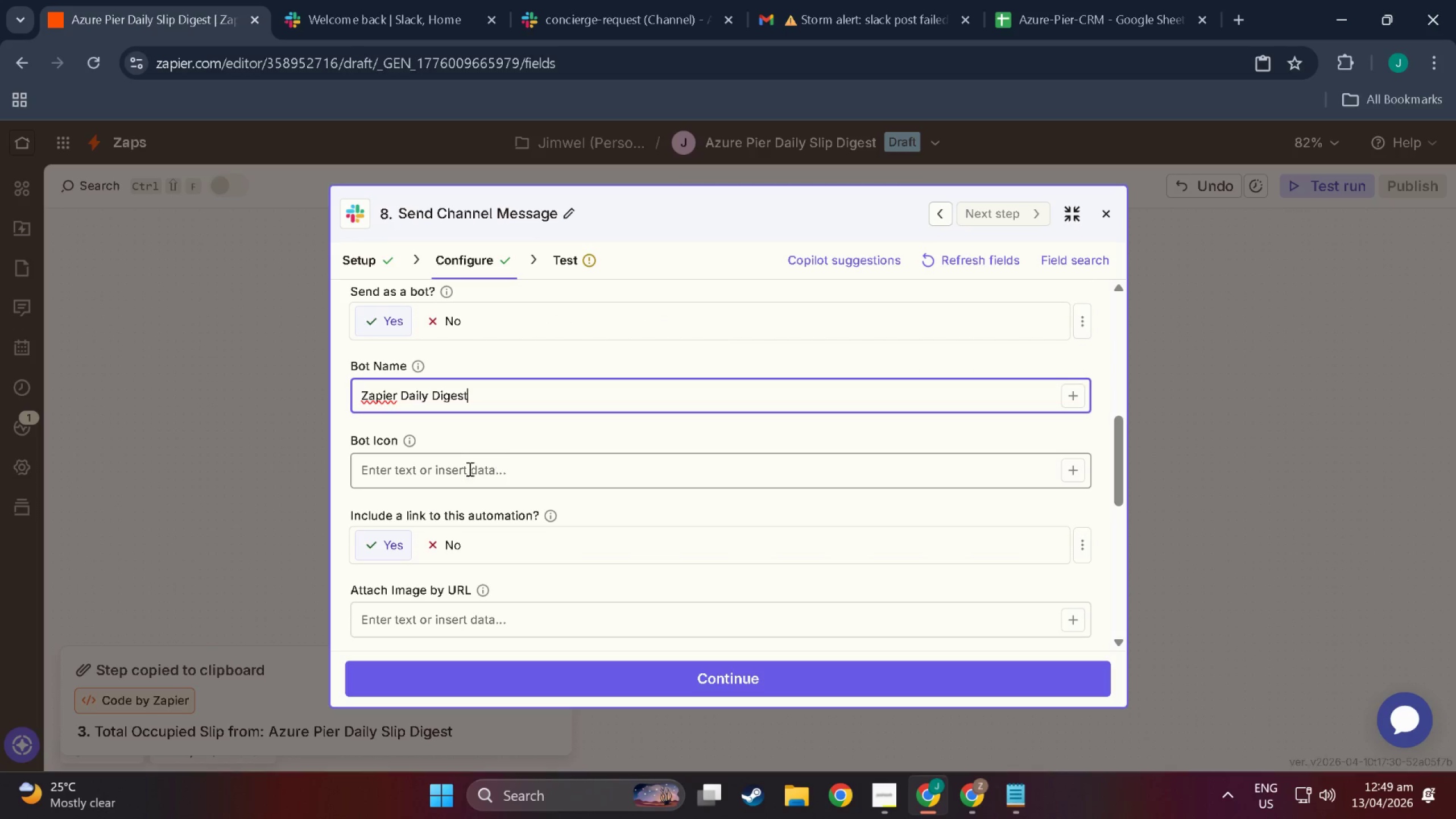 
scroll: coordinate [541, 453], scroll_direction: down, amount: 3.0
 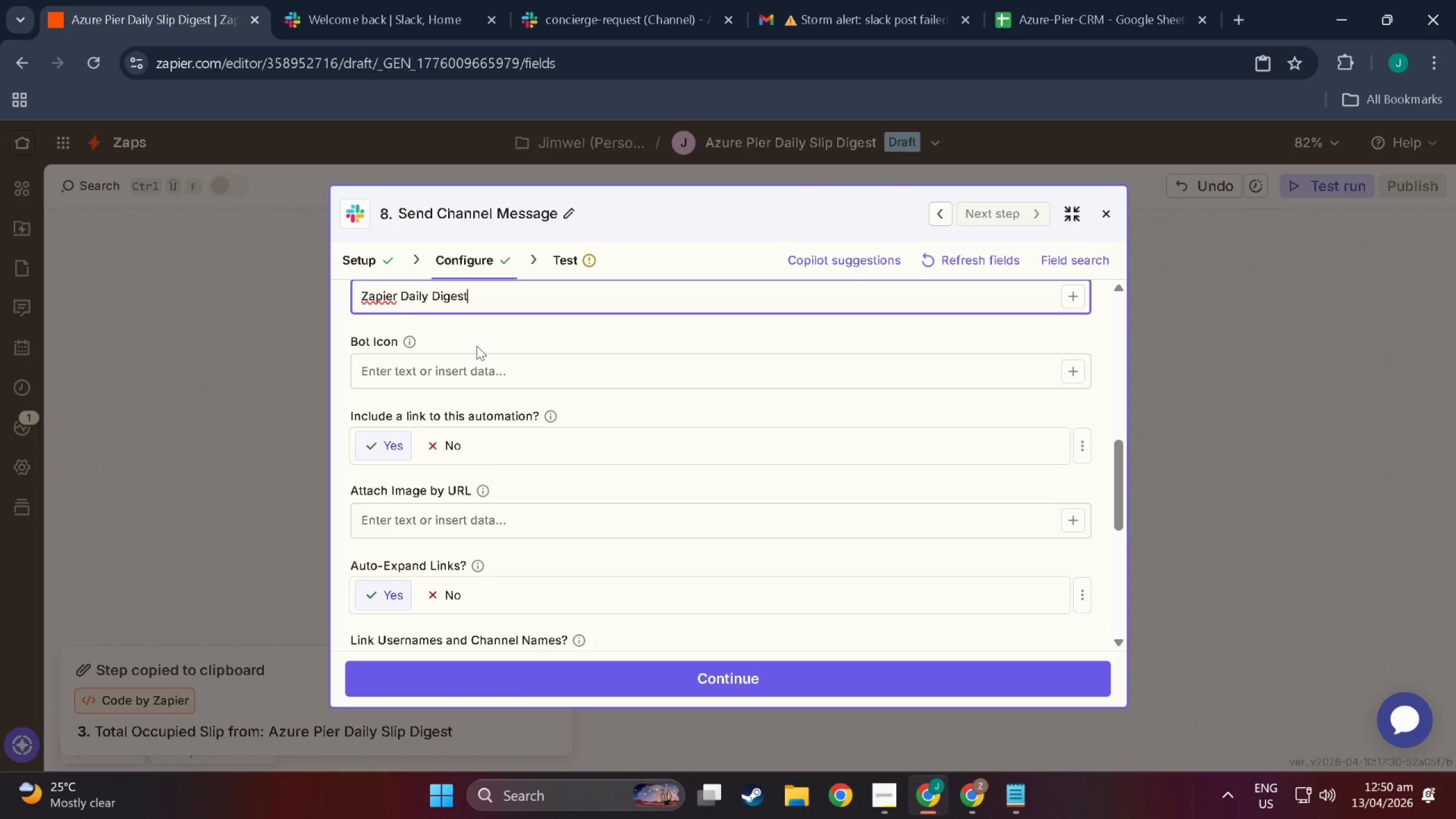 
wait(28.44)
 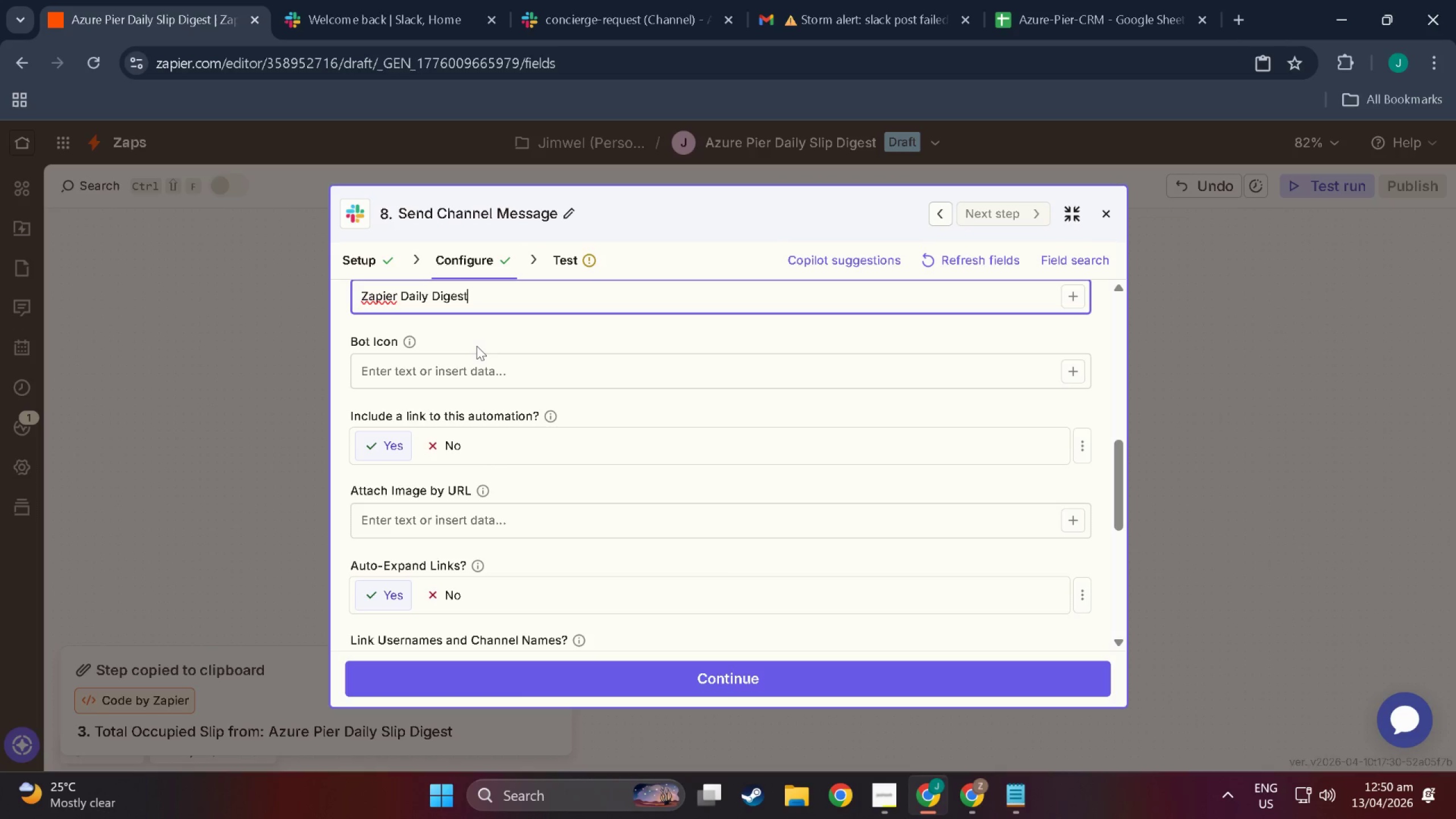 
left_click([400, 295])
 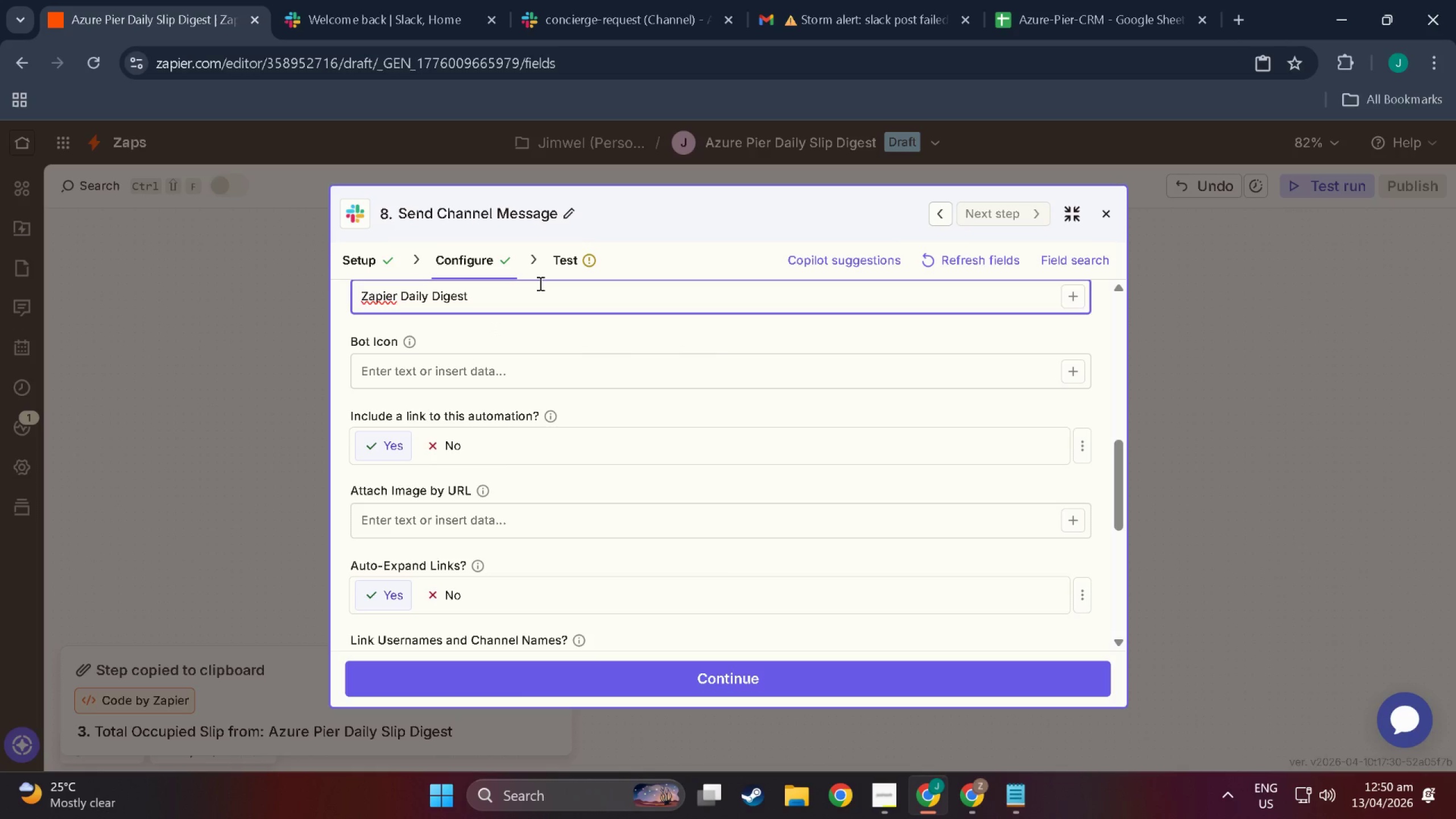 
type(Pier )
 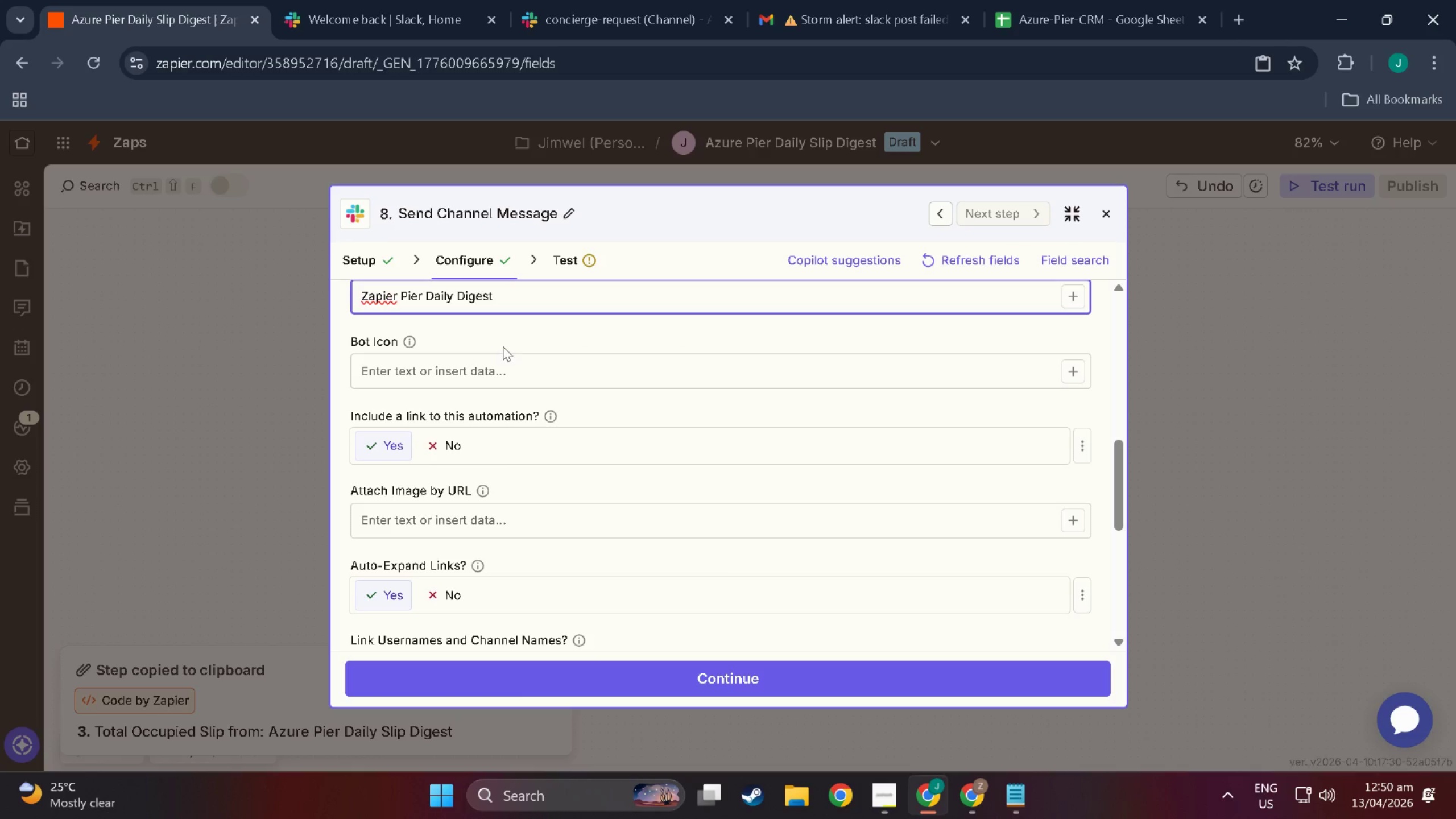 
left_click([514, 370])
 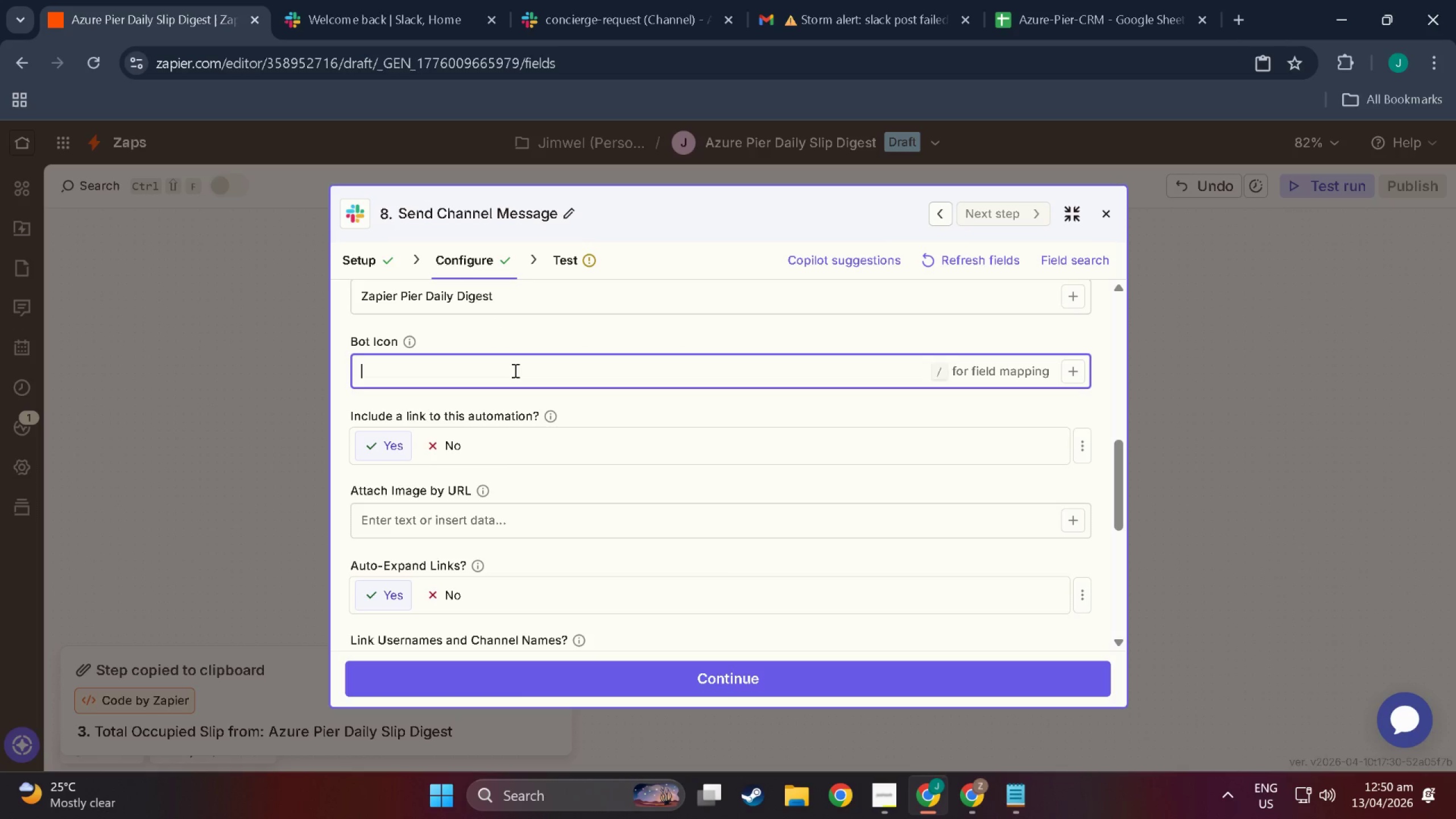 
type(:clipboard:)
 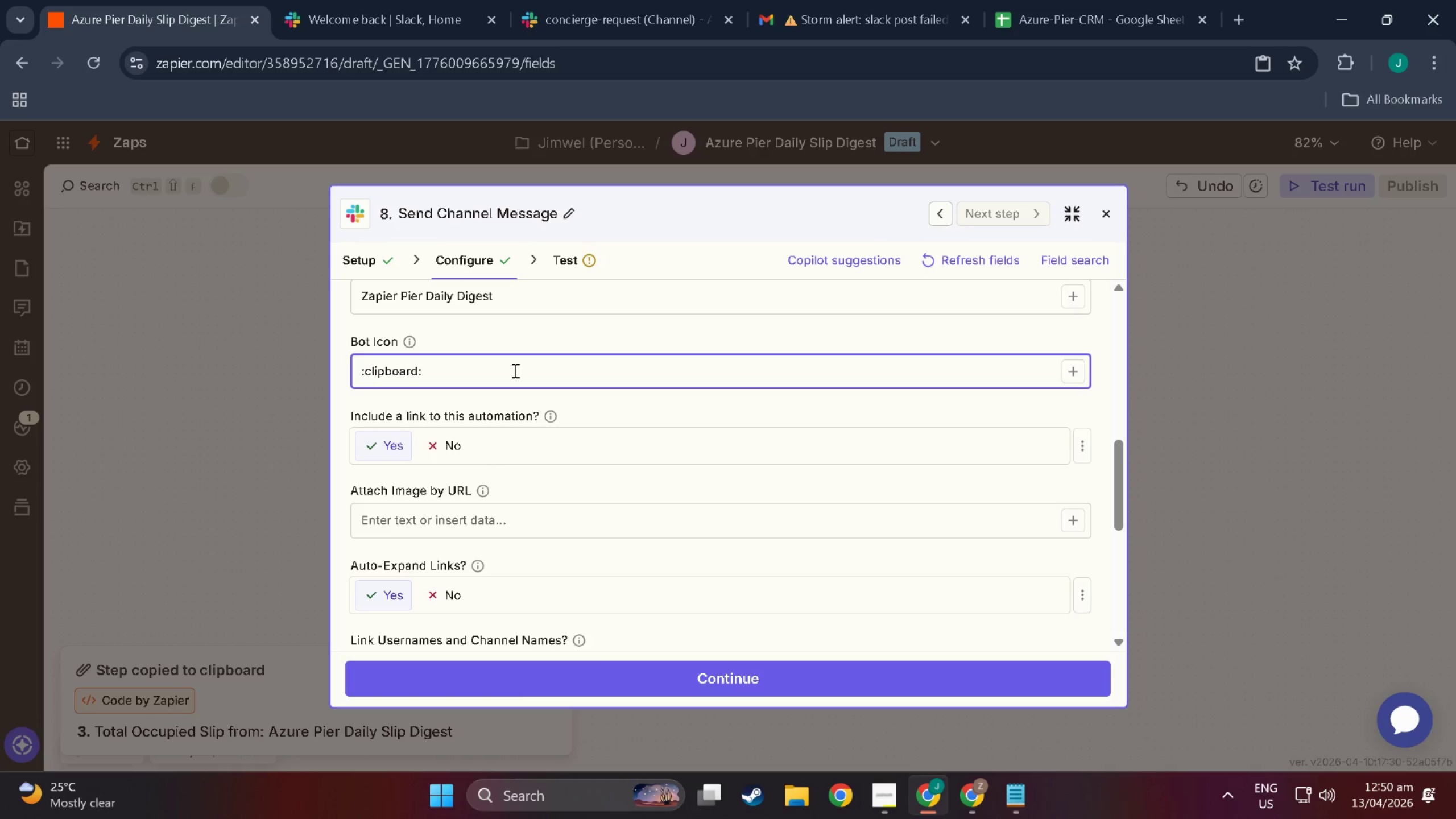 
scroll: coordinate [625, 563], scroll_direction: up, amount: 3.0
 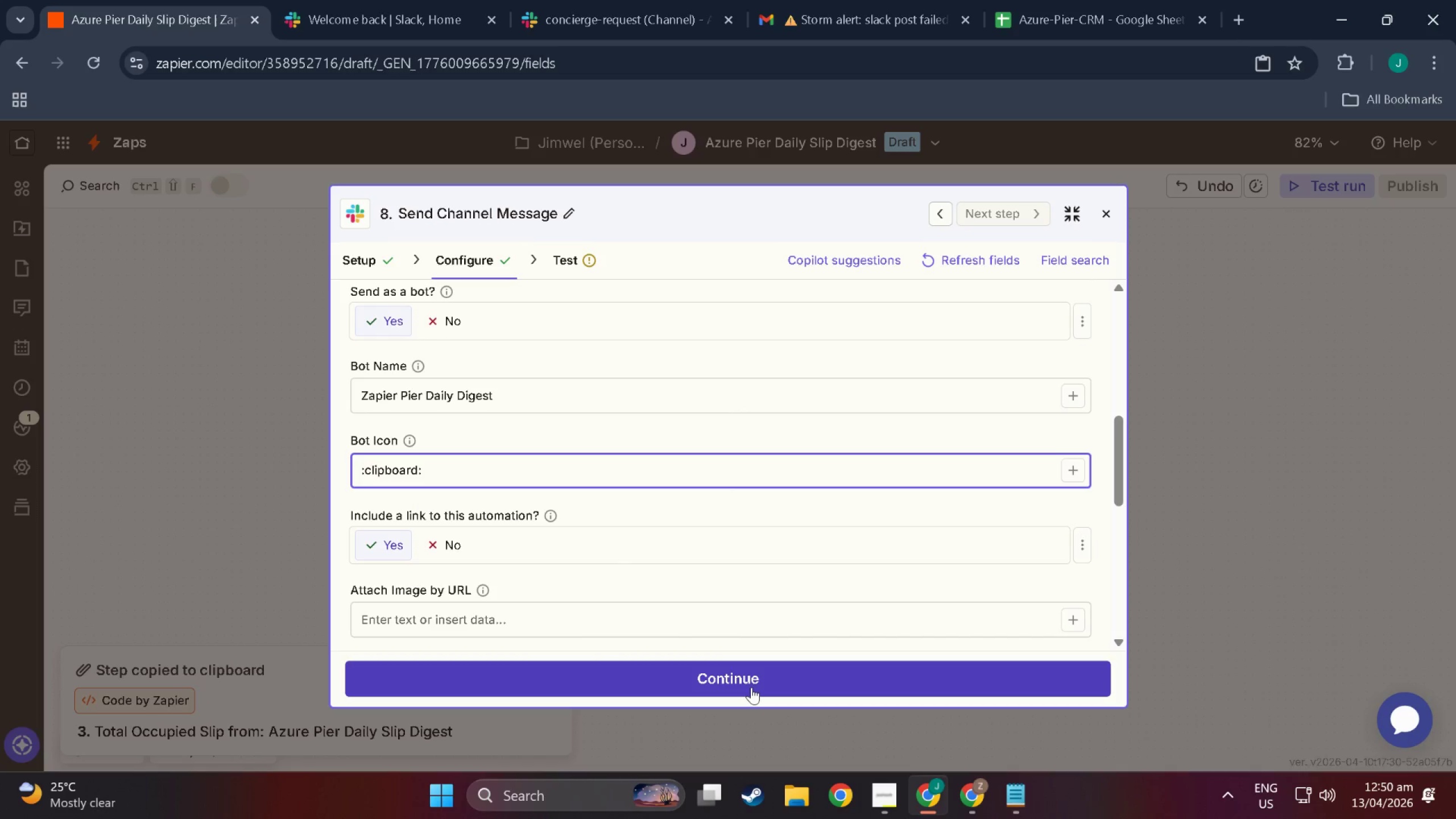 
left_click([751, 687])
 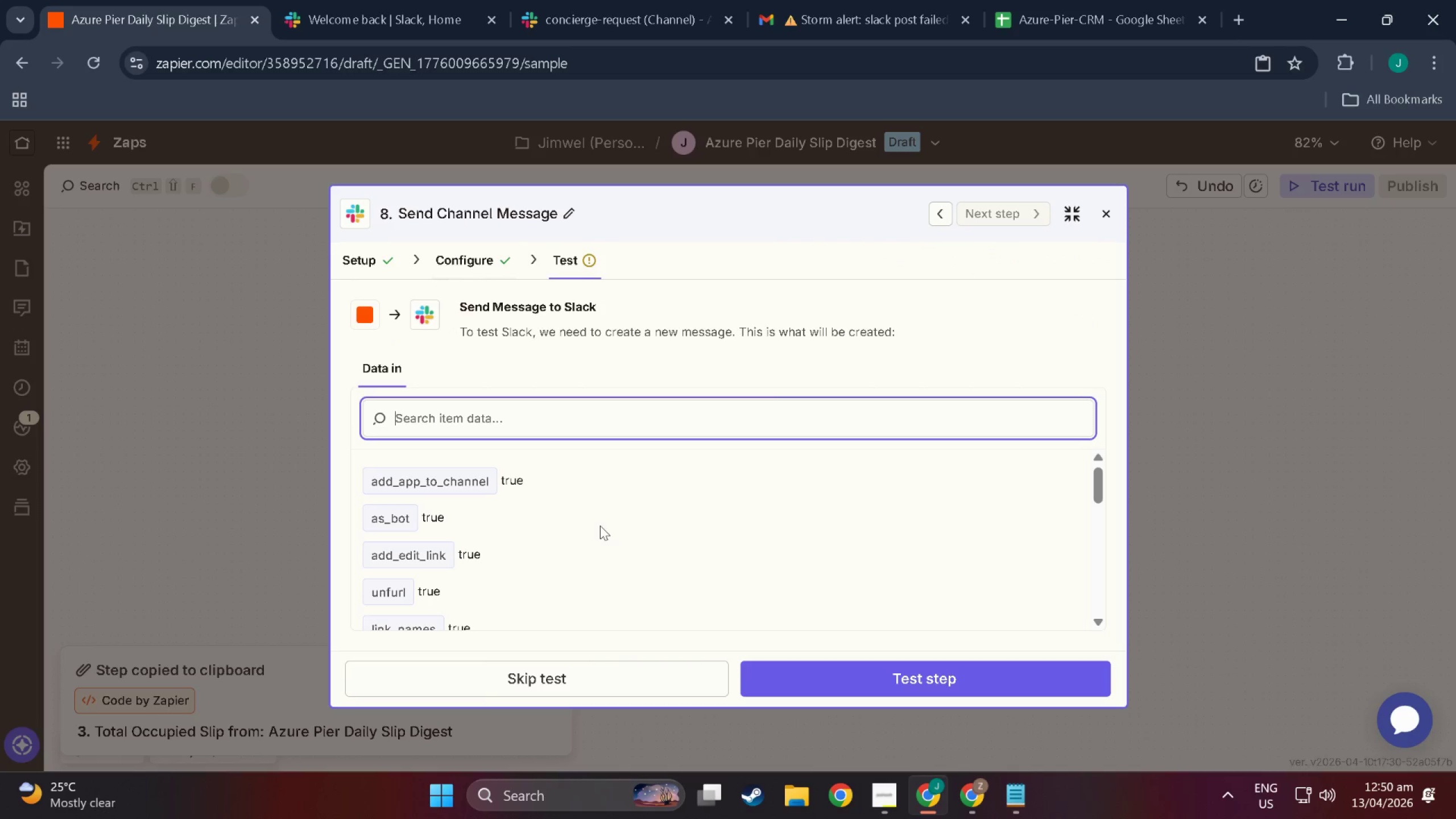 
scroll: coordinate [600, 526], scroll_direction: down, amount: 5.0
 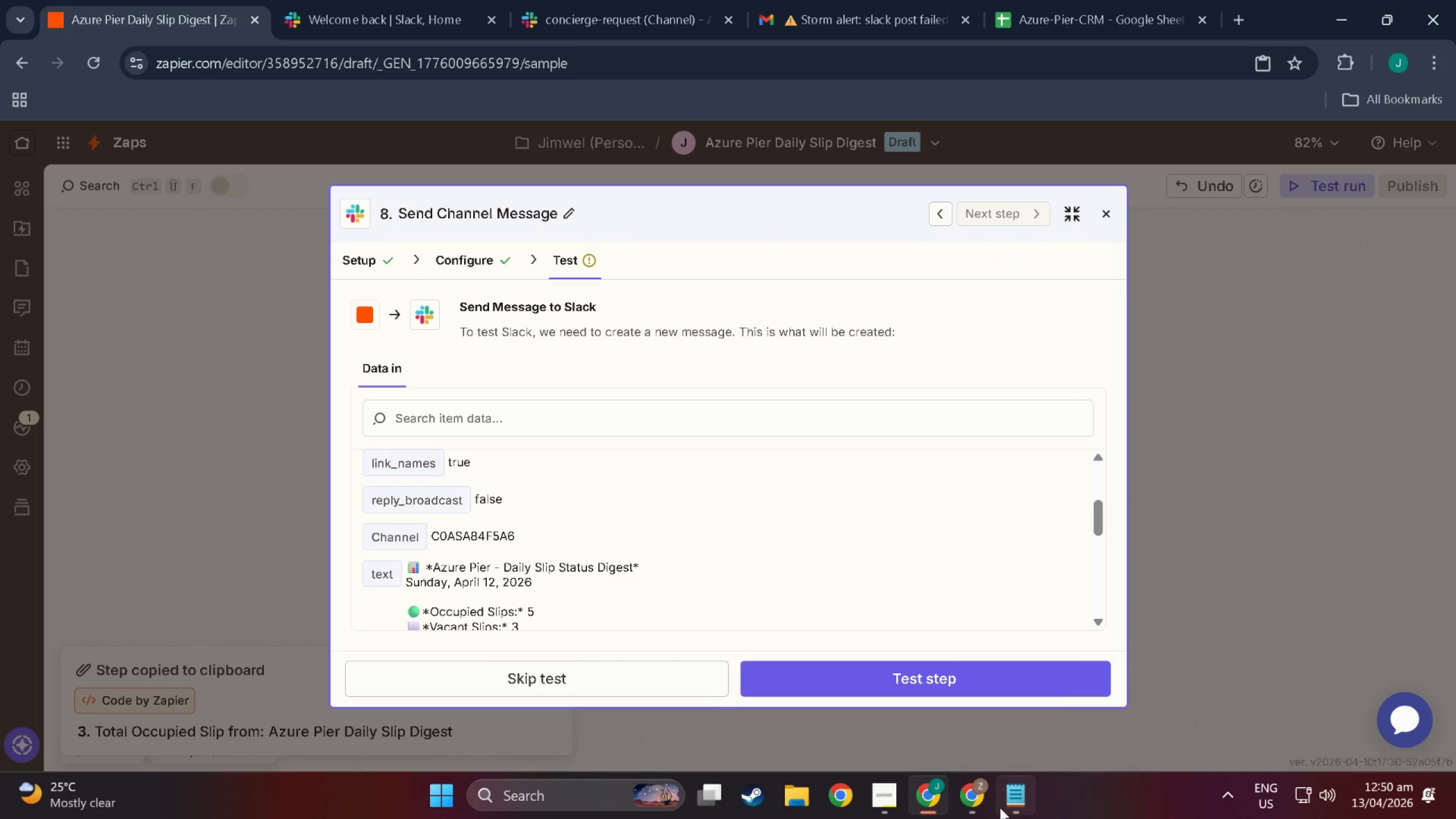 
left_click([887, 795])